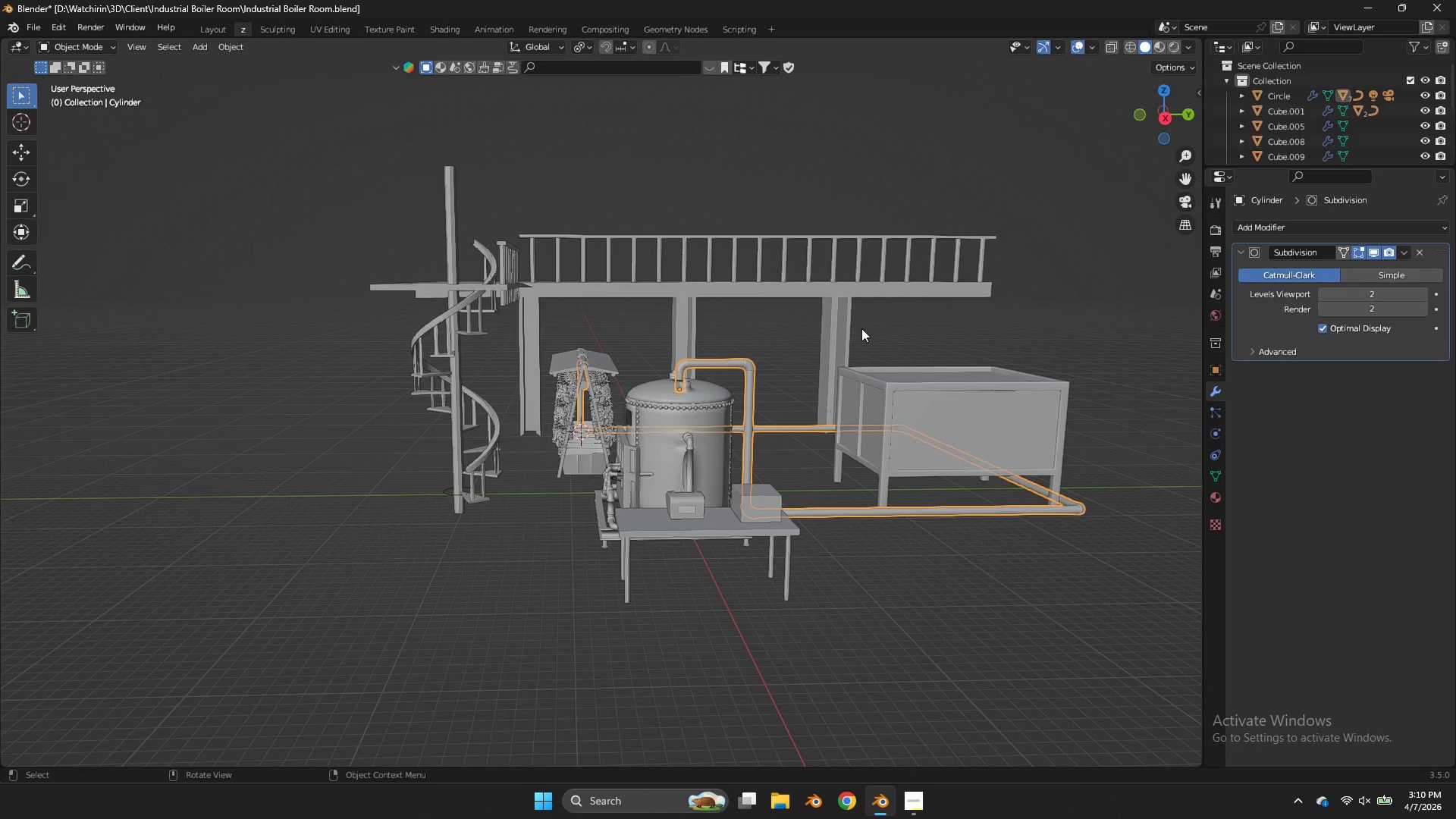 
left_click([960, 339])
 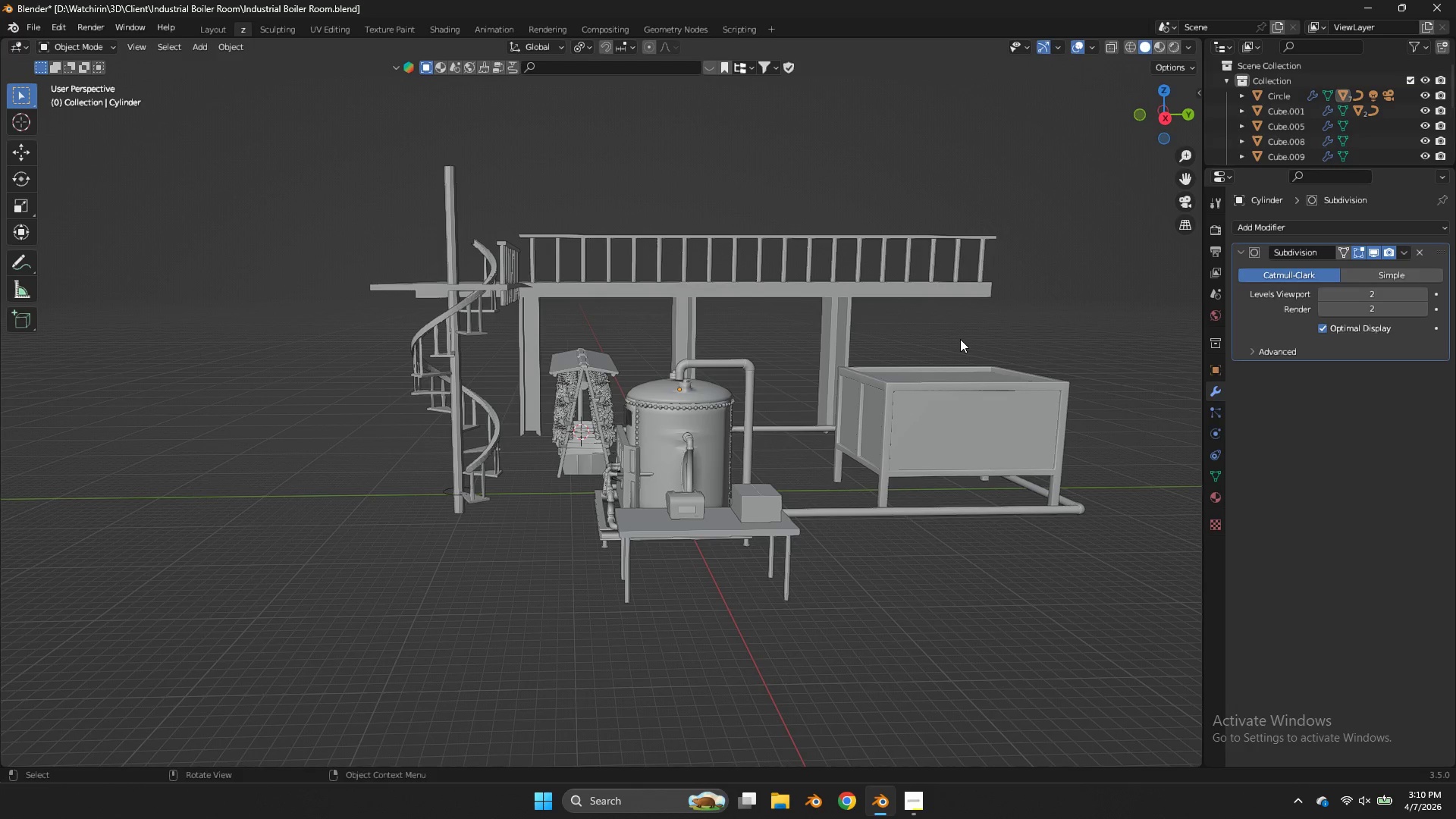 
scroll: coordinate [960, 339], scroll_direction: none, amount: 0.0
 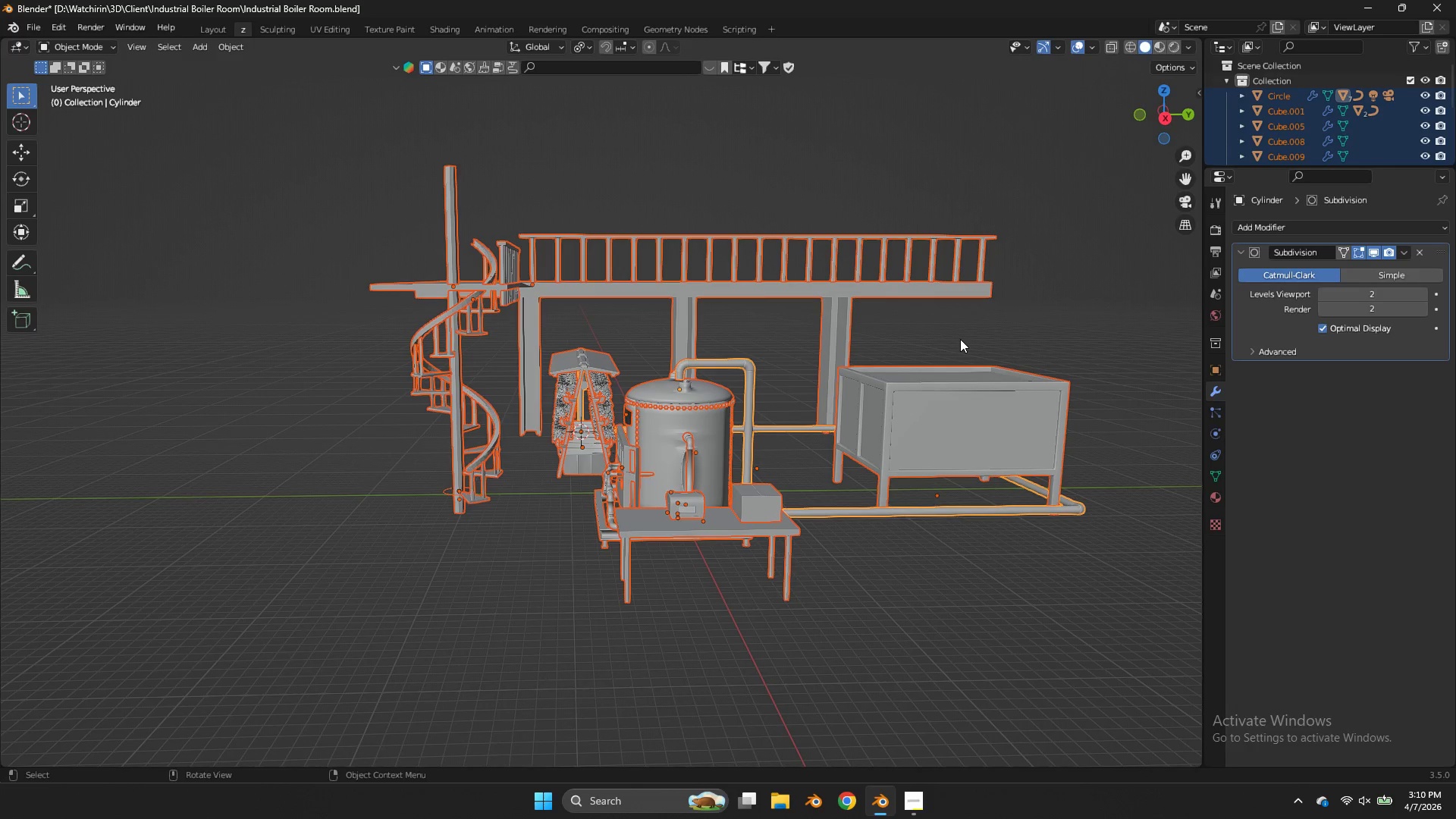 
key(Alt+AltLeft)
 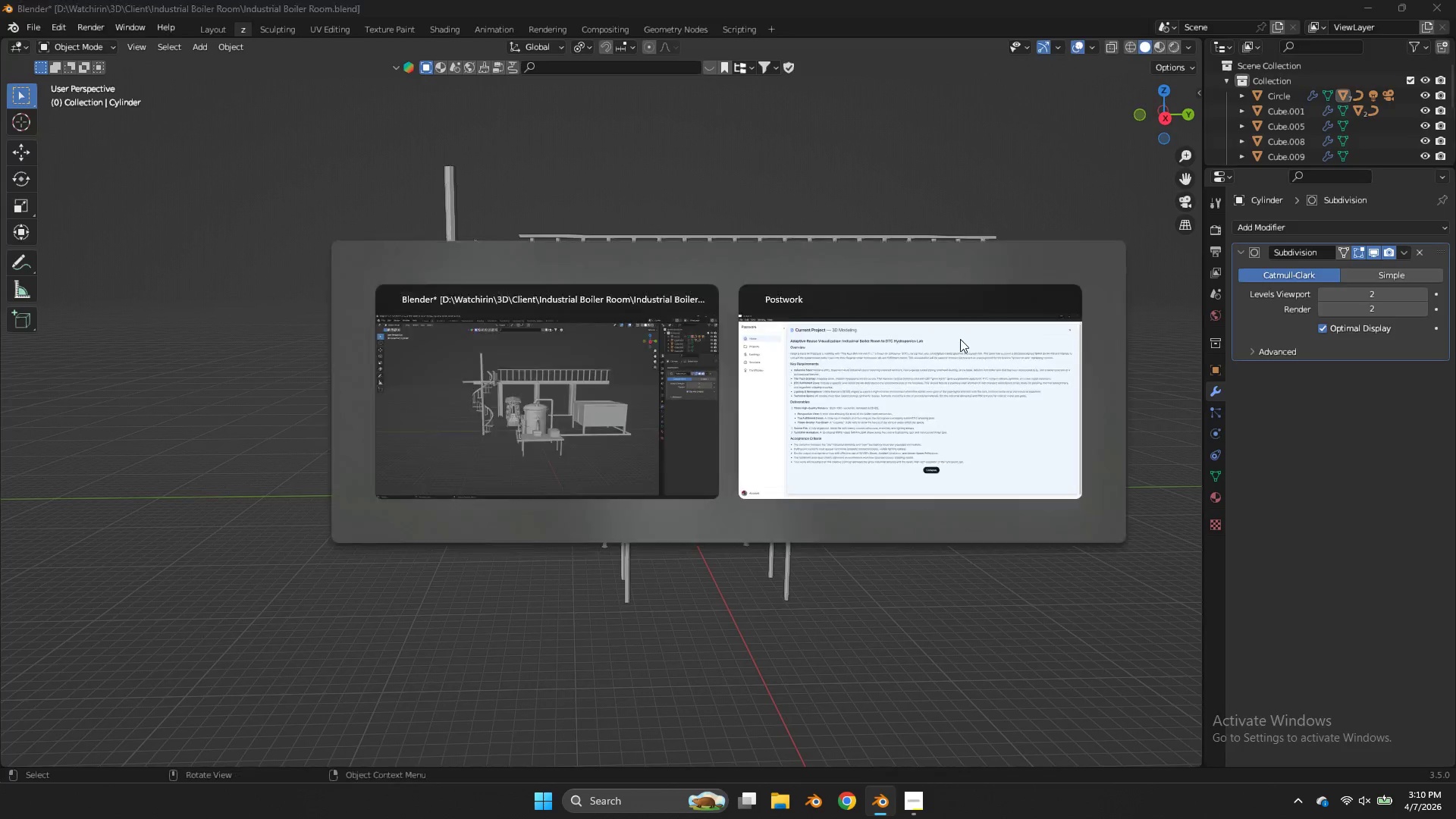 
key(Alt+Tab)